 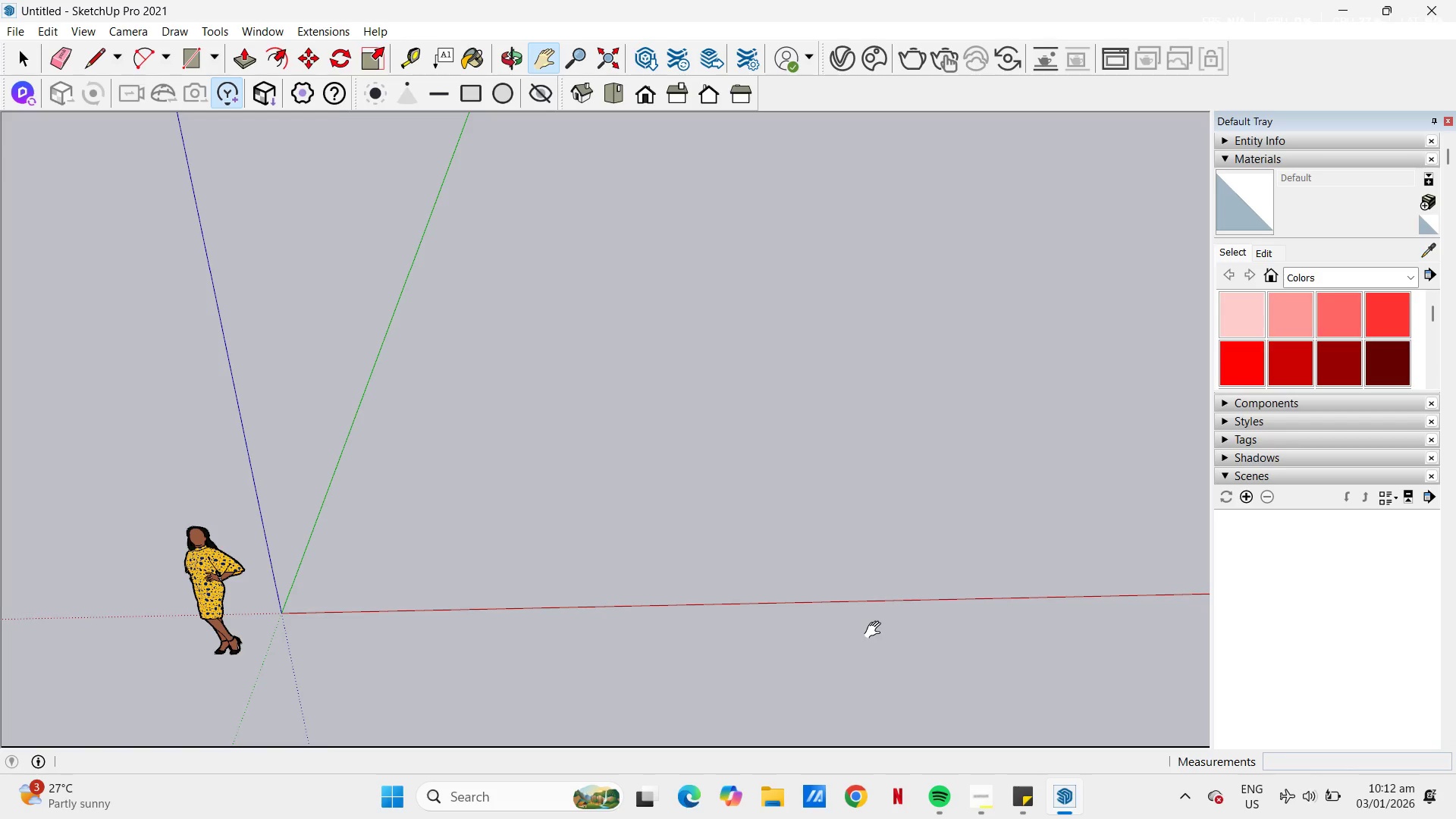 
scroll: coordinate [493, 443], scroll_direction: down, amount: 2.0
 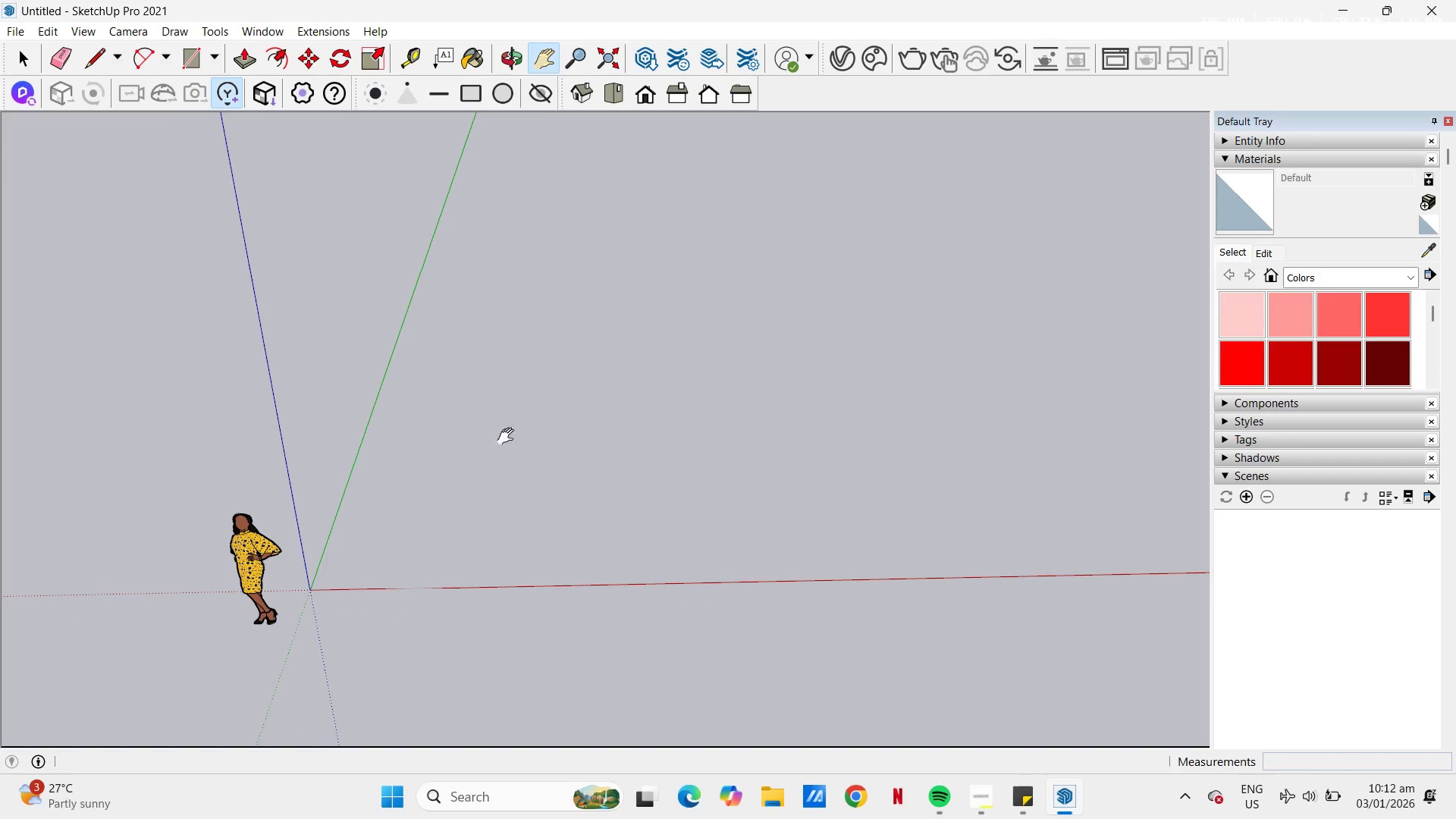 
key(Numpad3)
 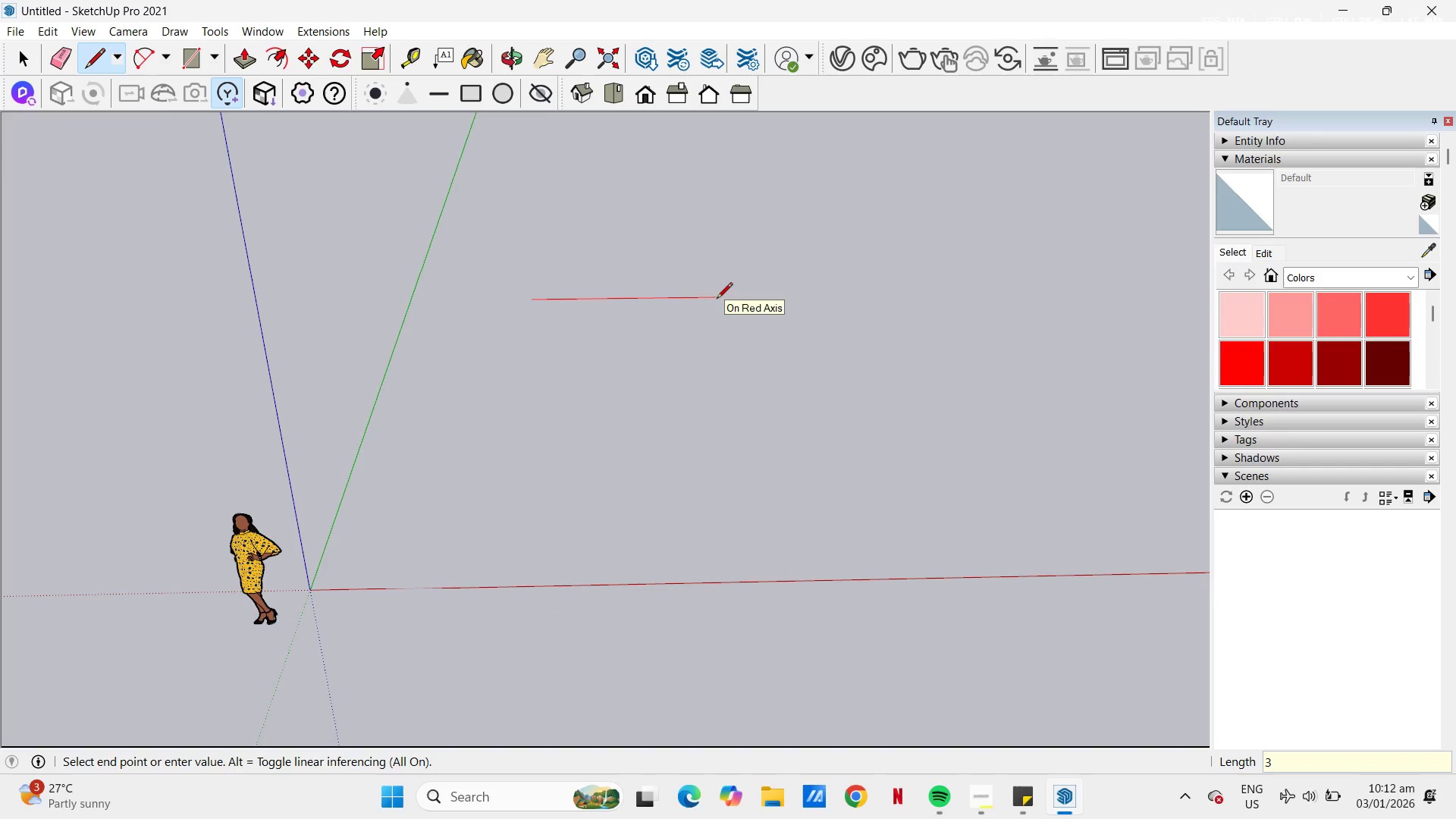 
key(Escape)
 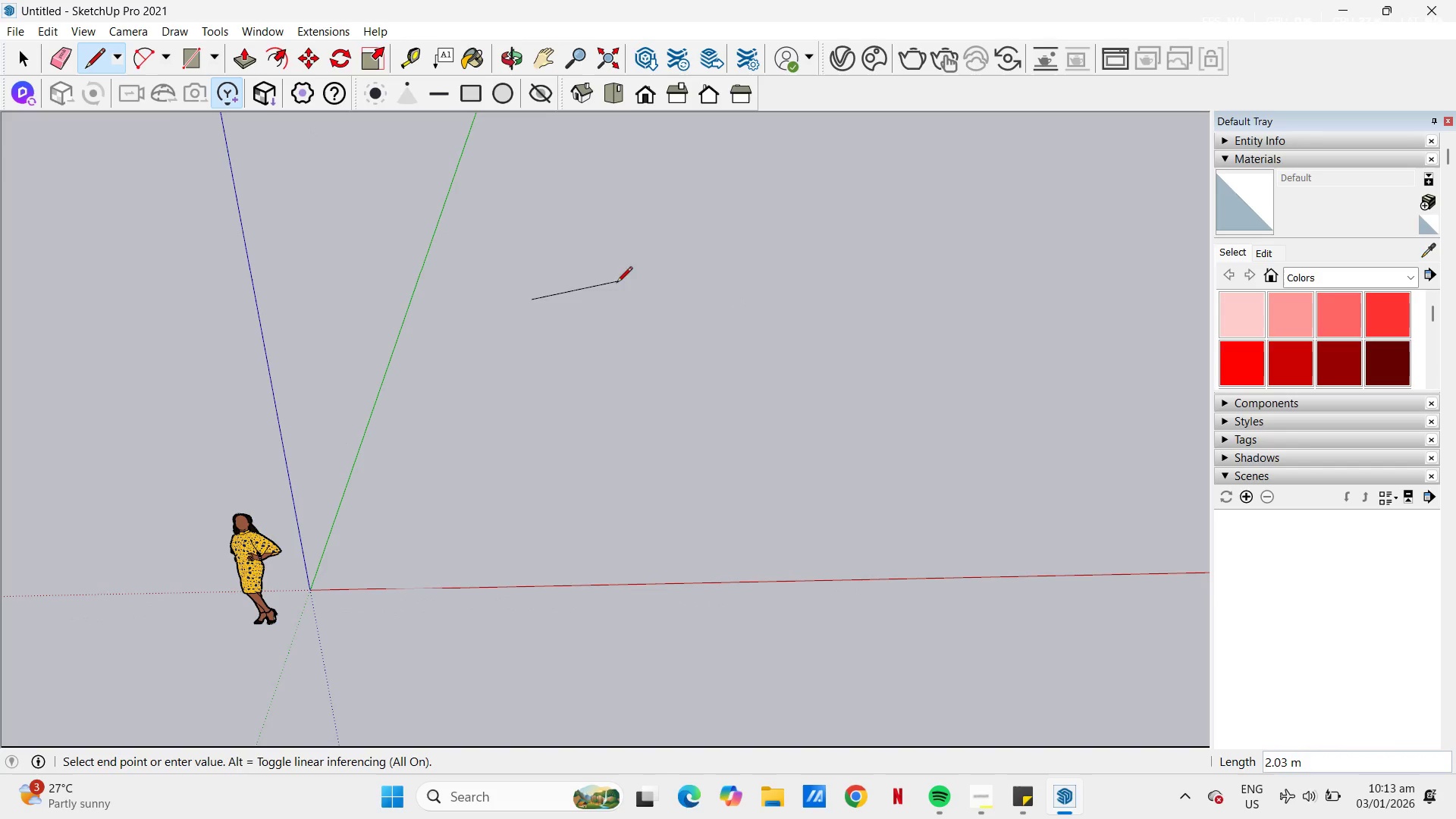 
key(Escape)
 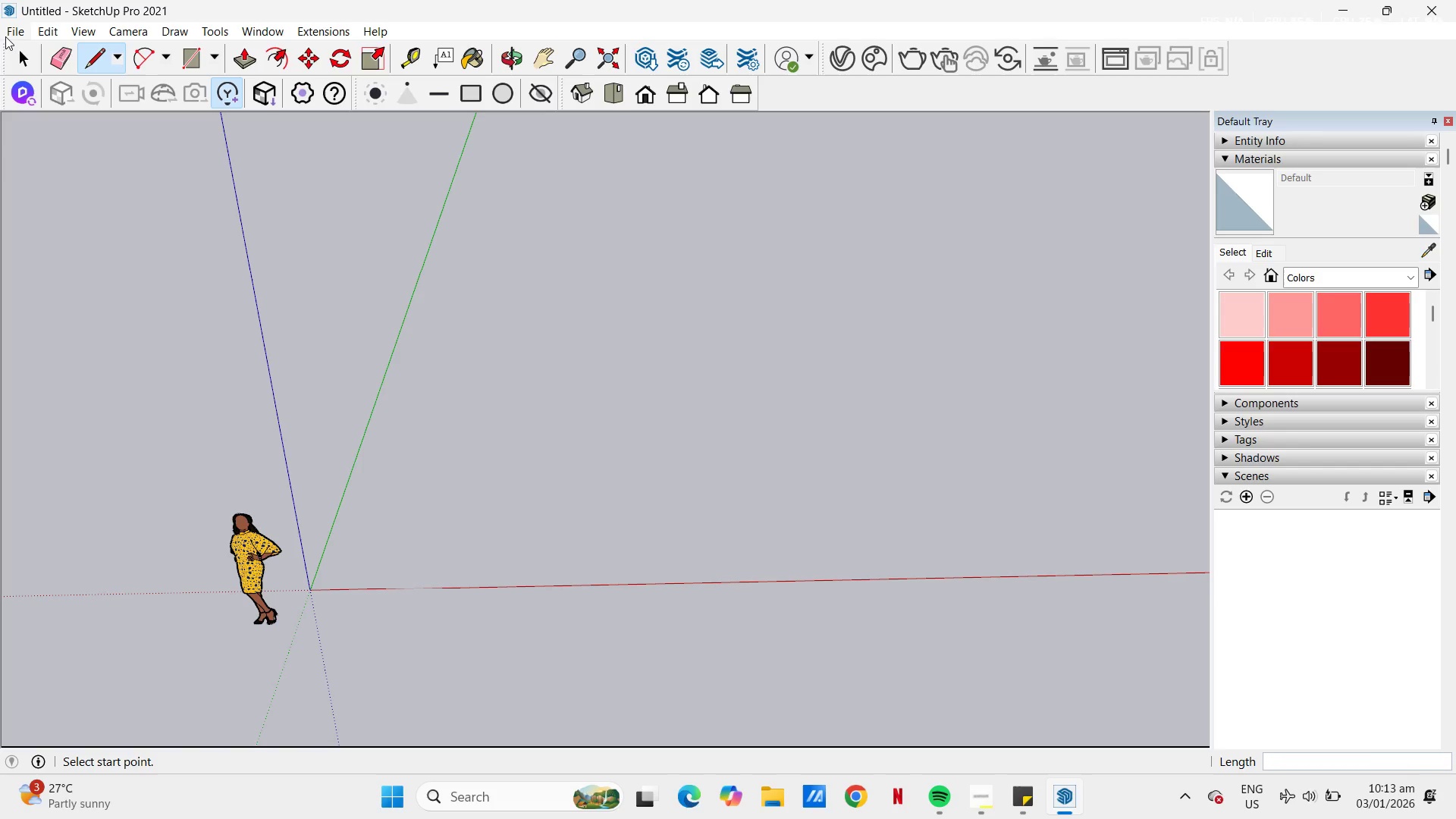 
left_click([20, 28])
 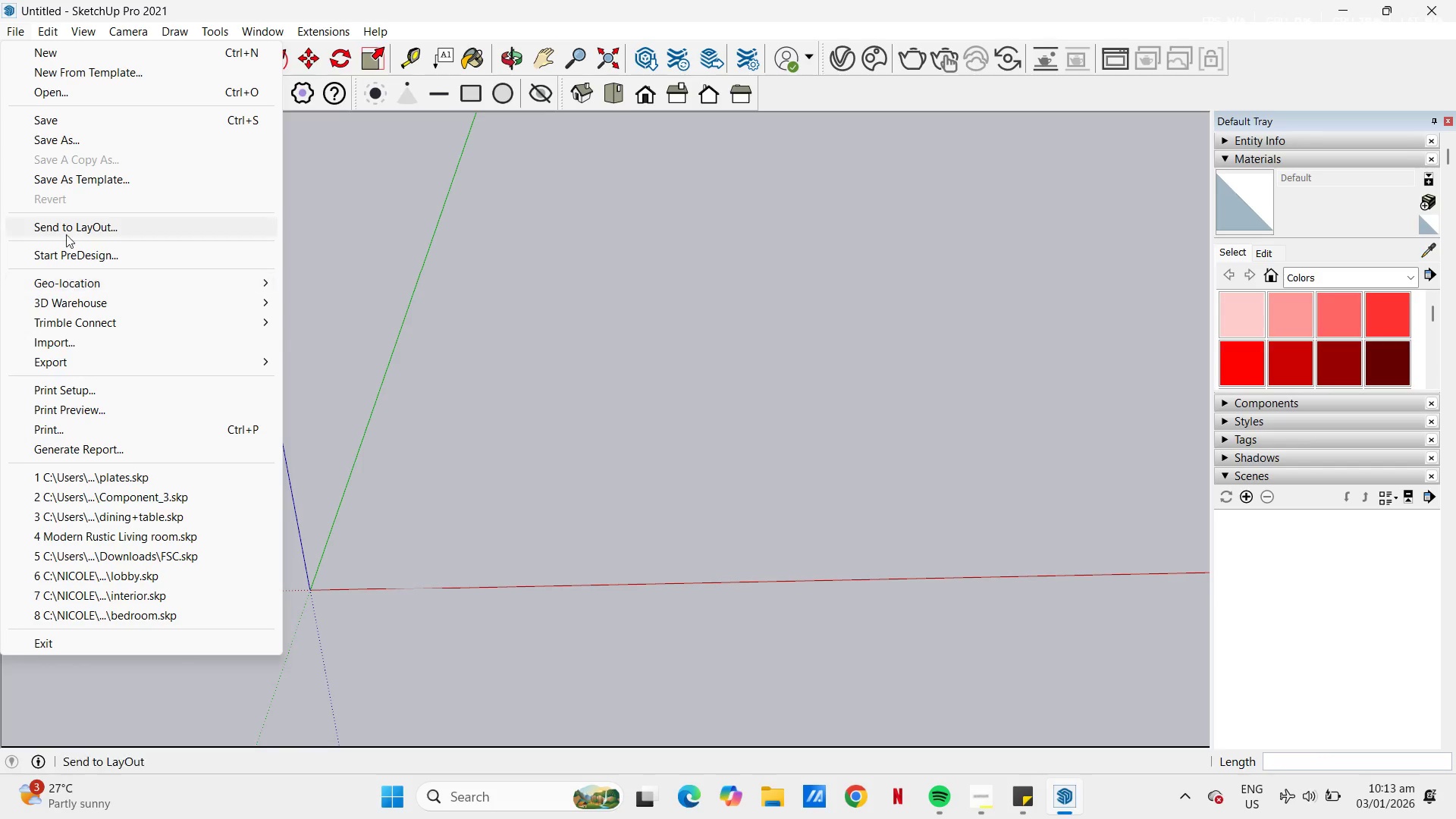 
left_click([66, 58])
 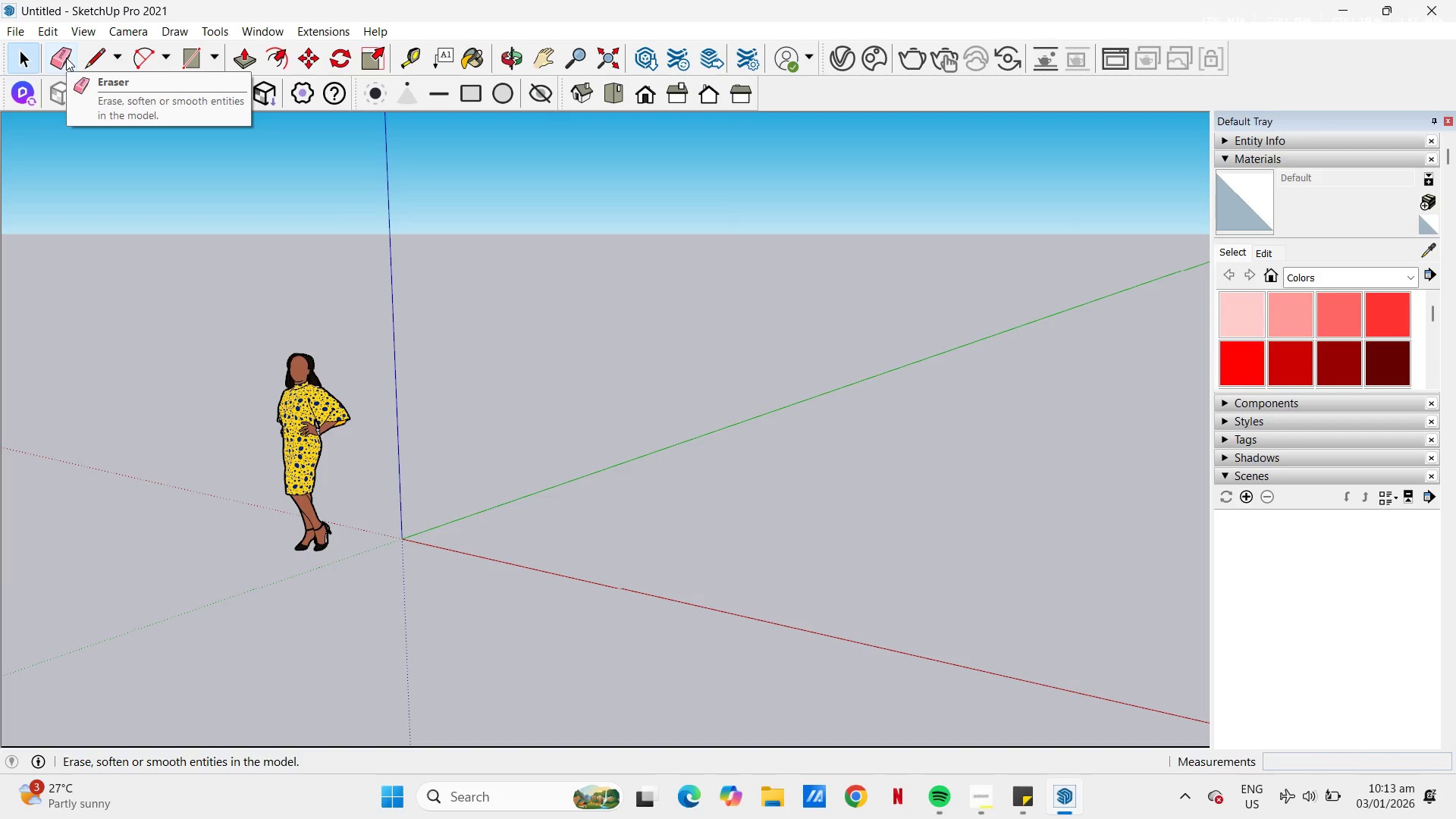 
left_click([1455, 0])